 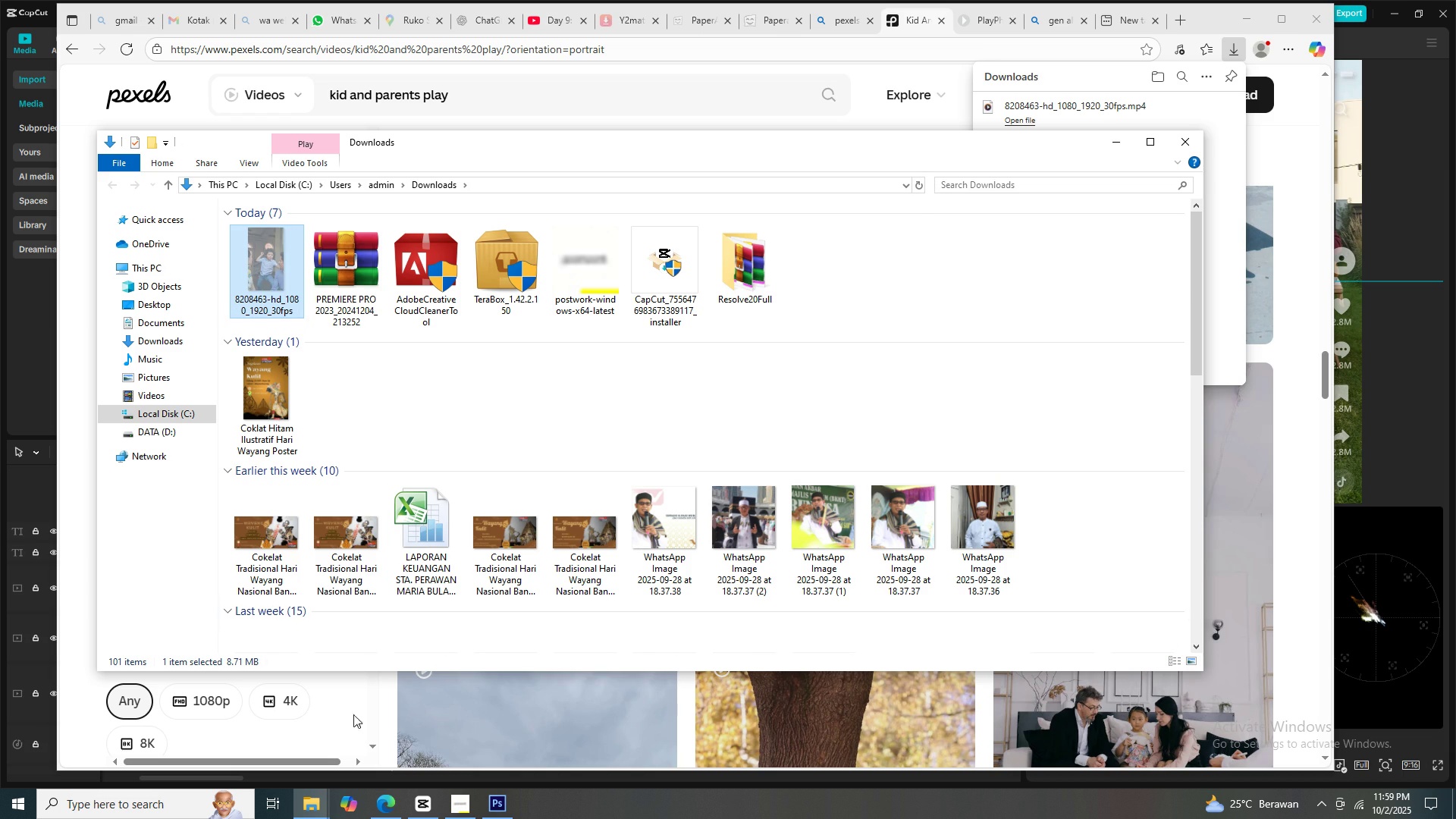 
left_click([305, 808])
 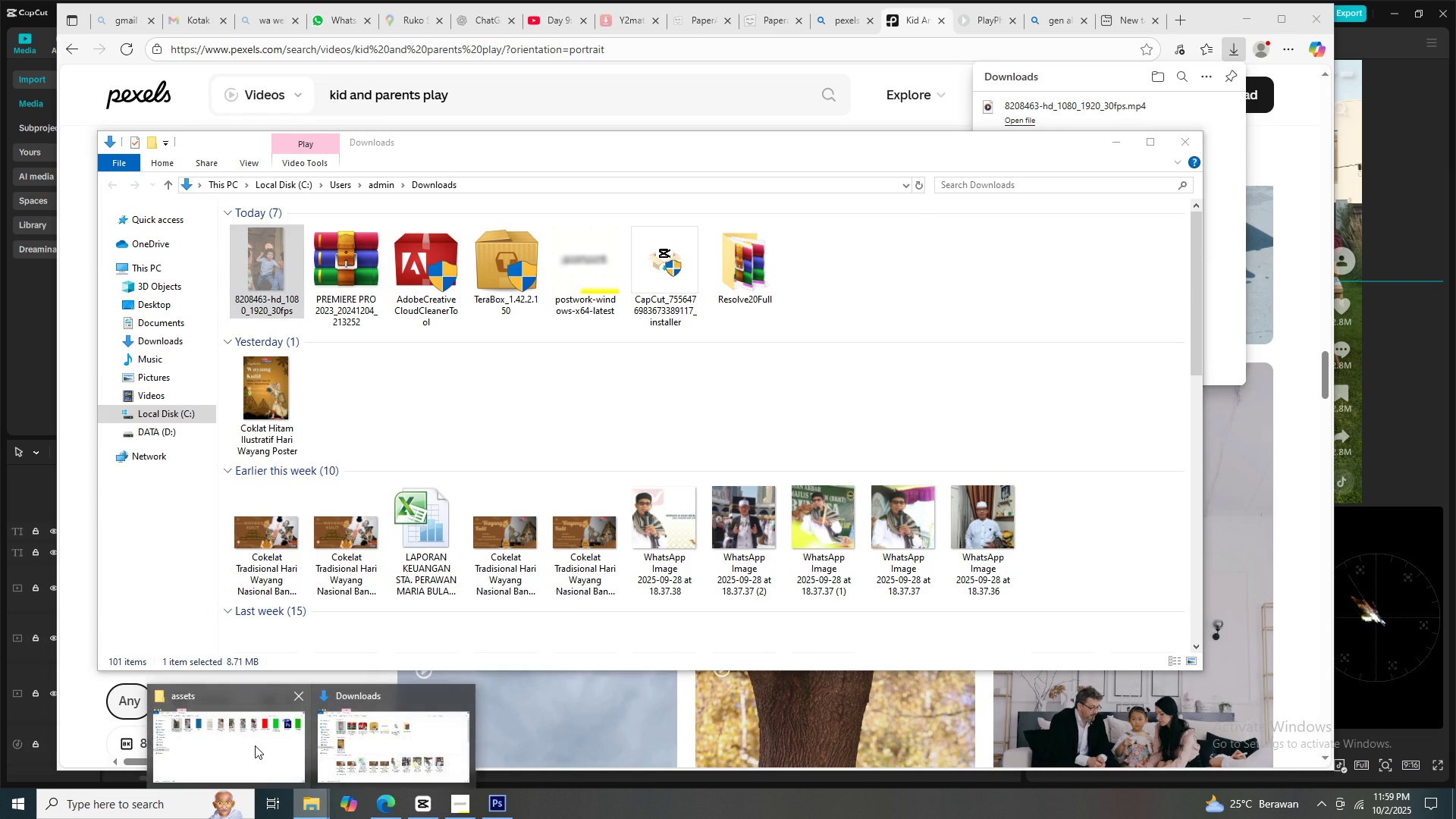 
left_click([255, 745])
 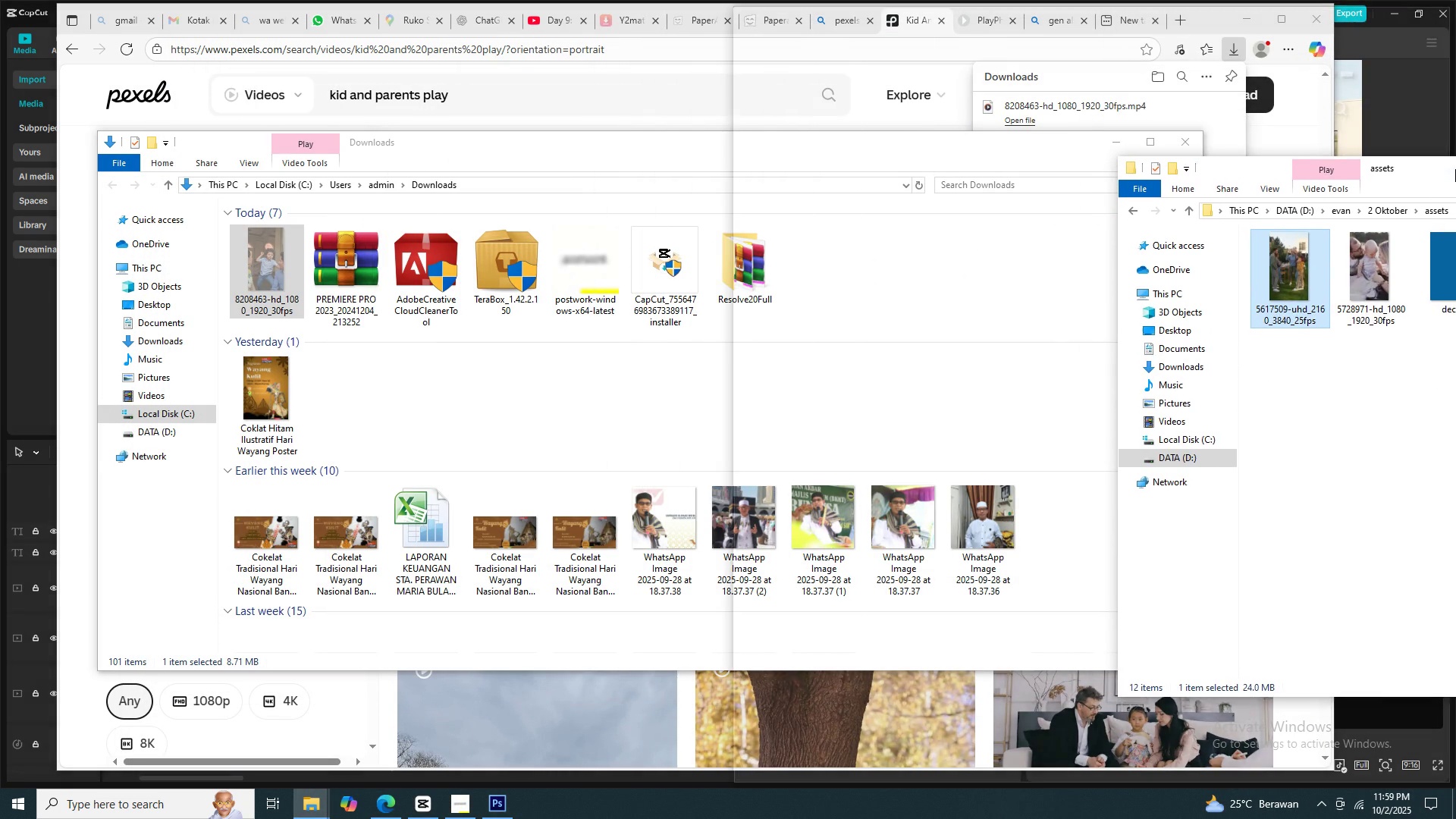 
wait(6.94)
 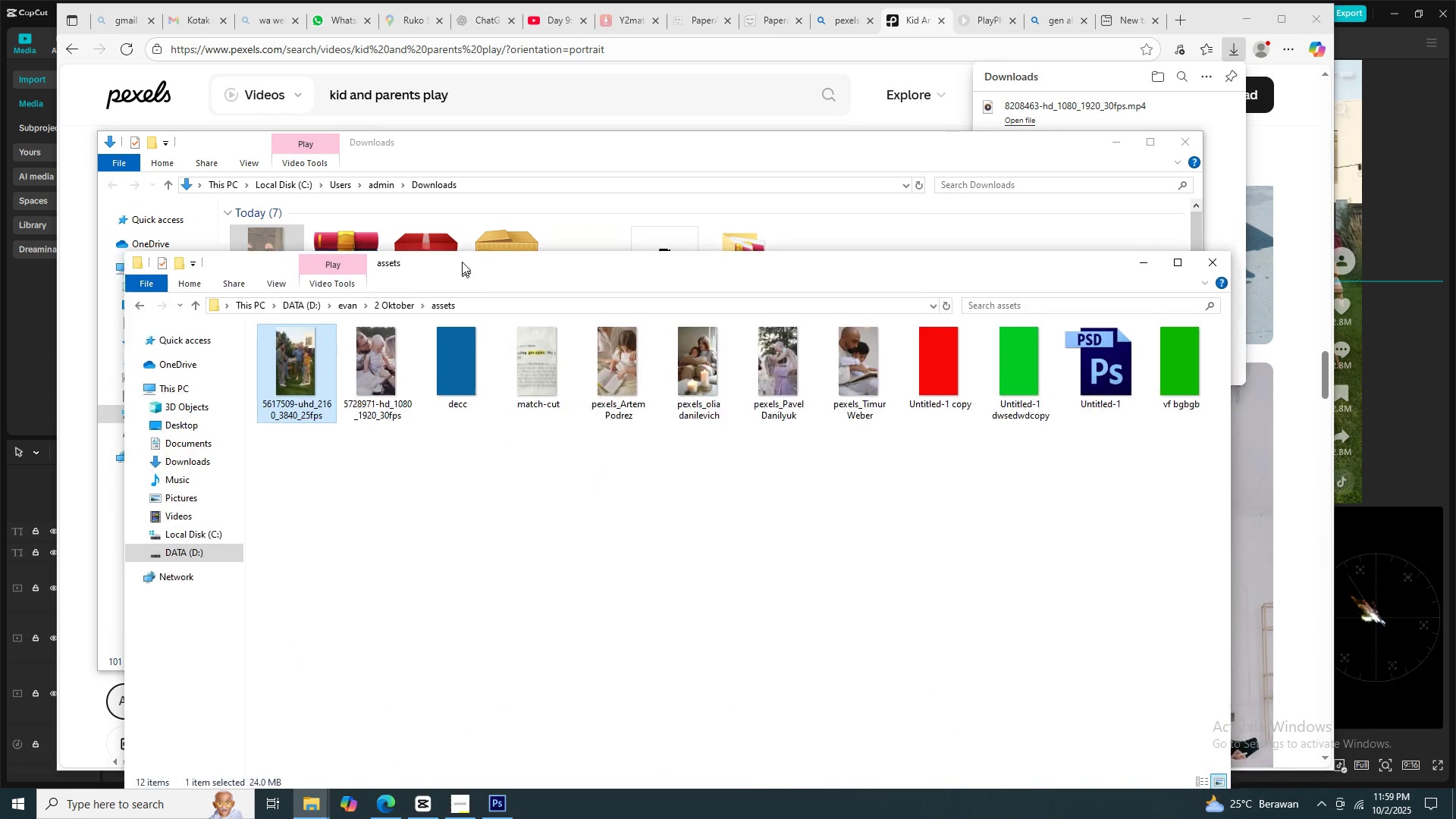 
left_click([179, 173])
 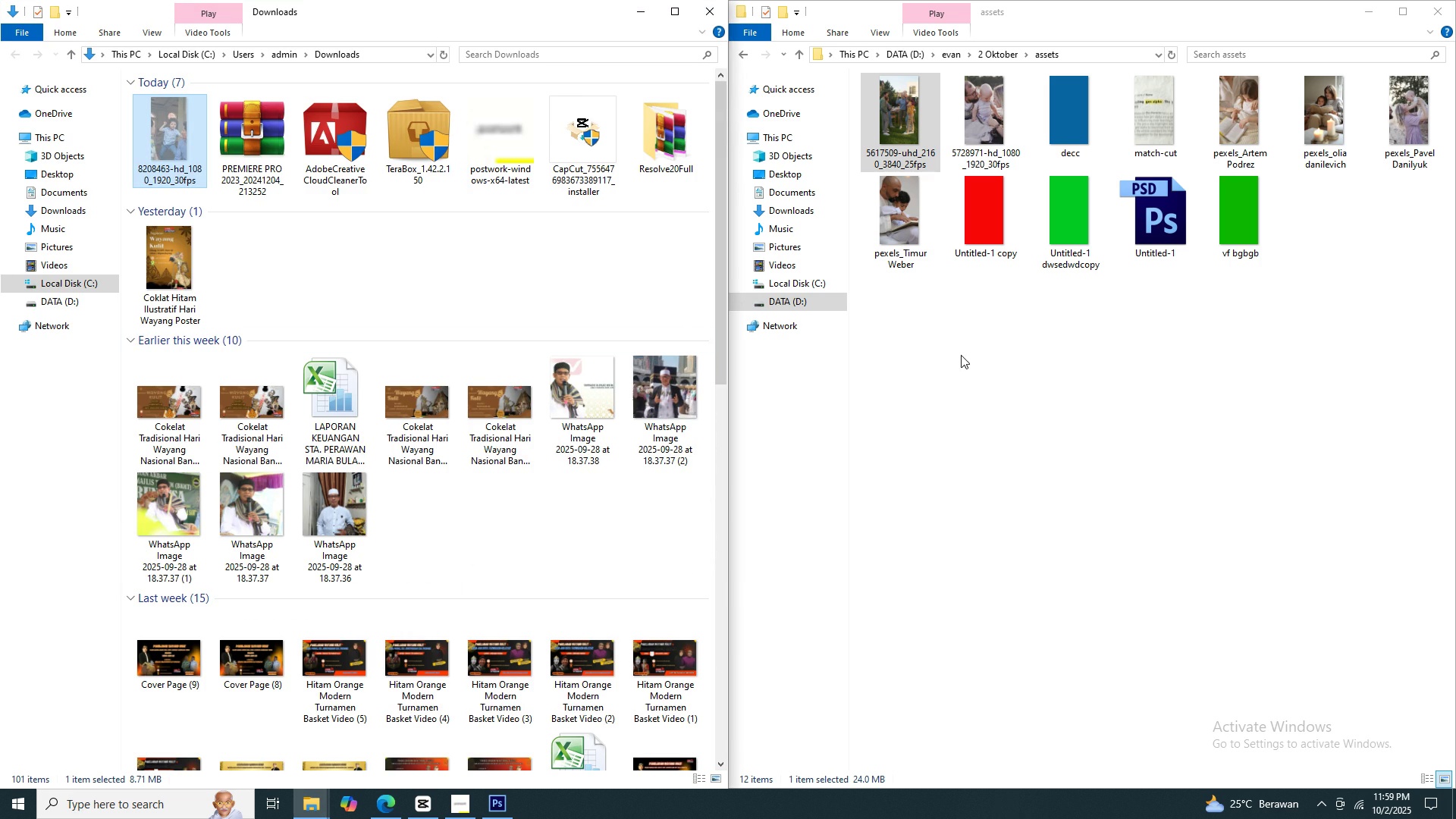 
left_click([961, 355])